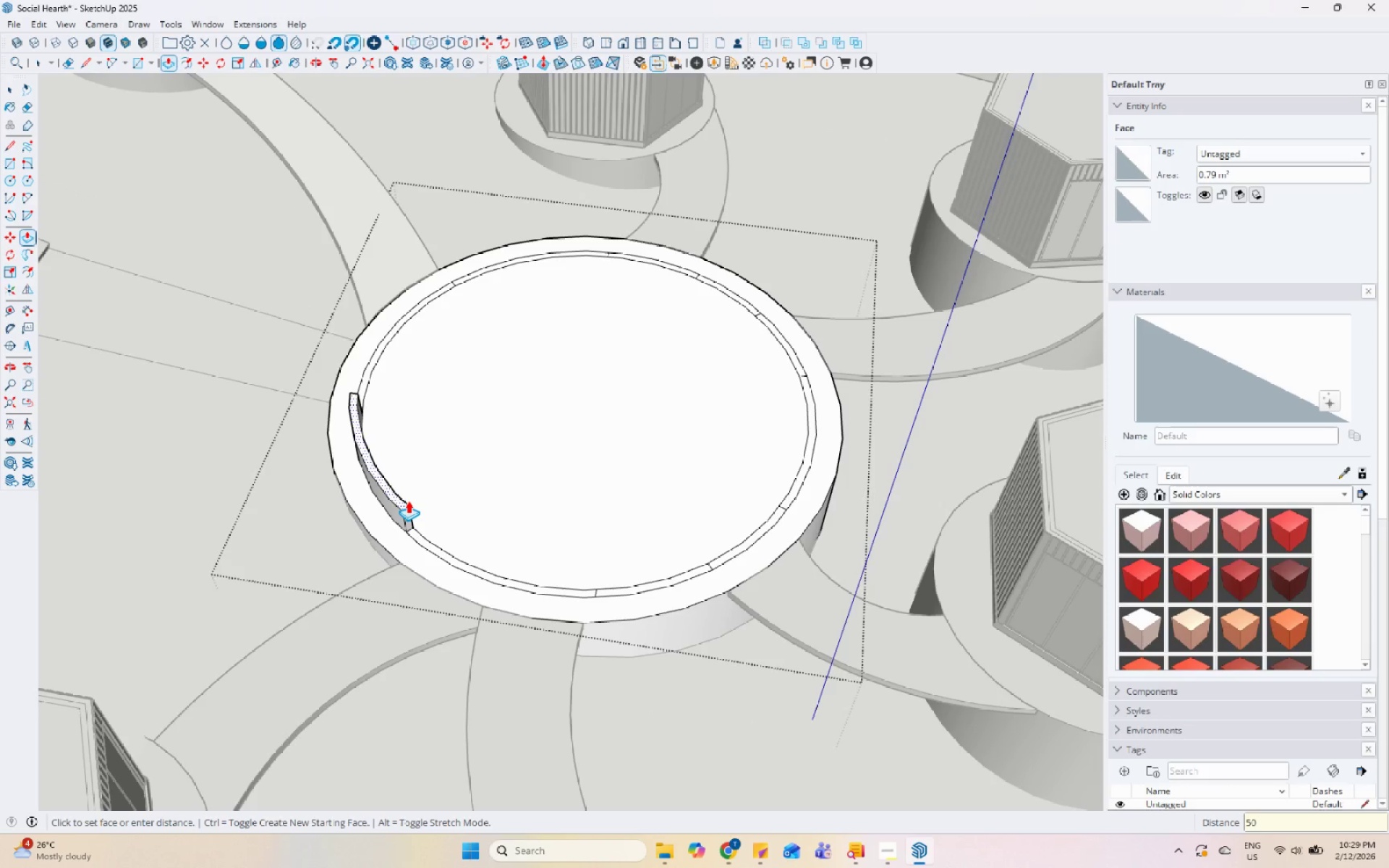 
key(Numpad0)
 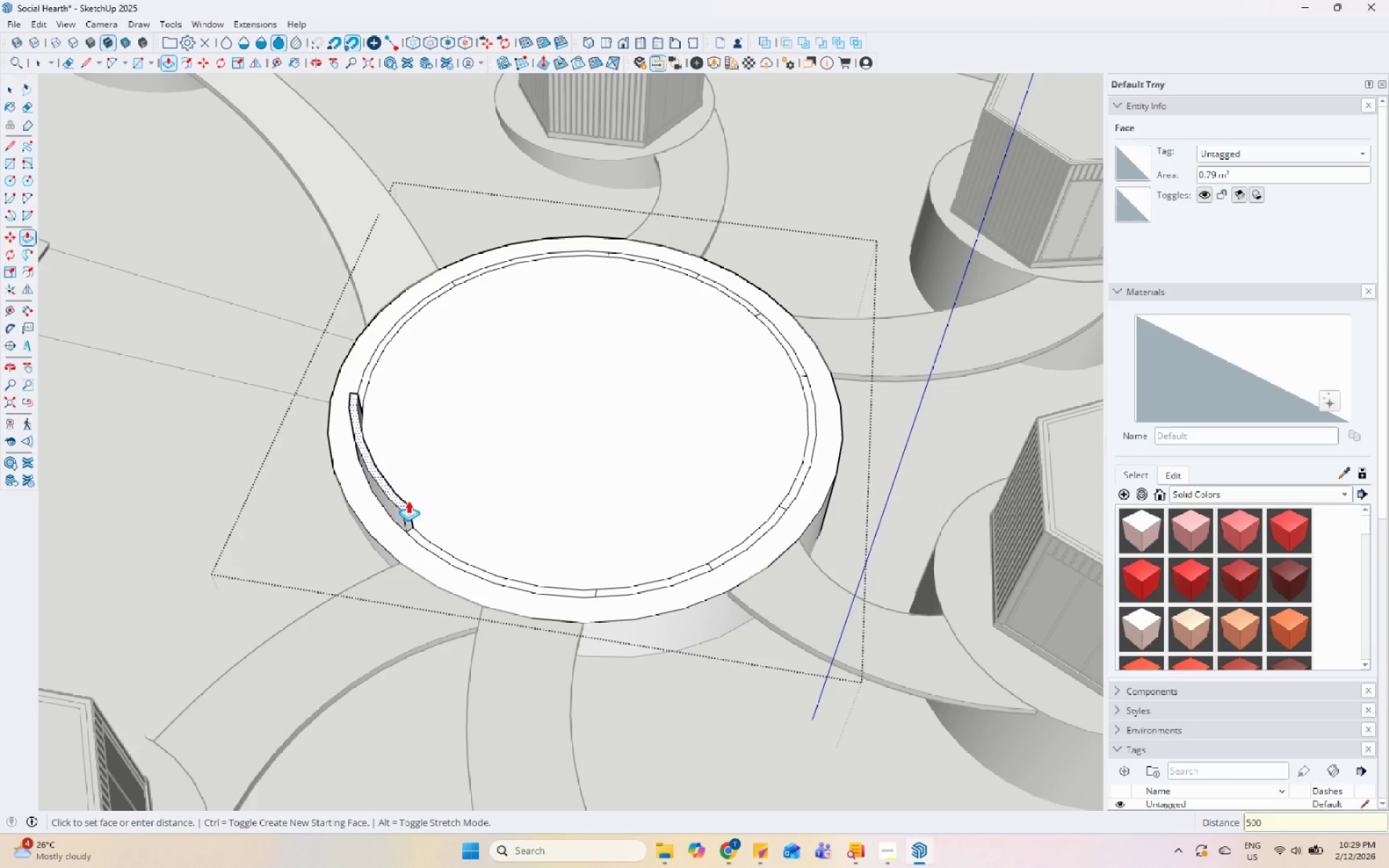 
key(Enter)
 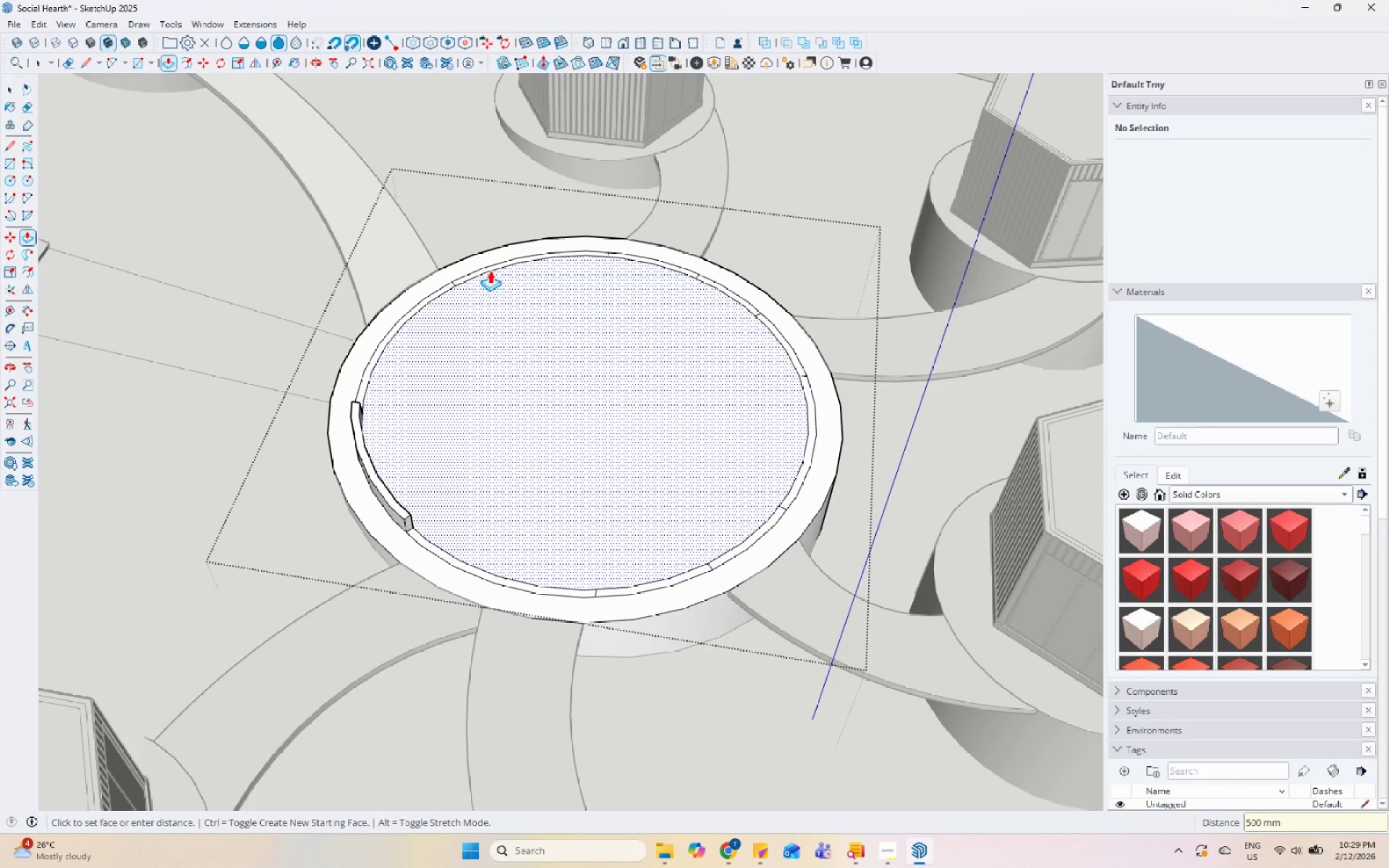 
double_click([490, 269])
 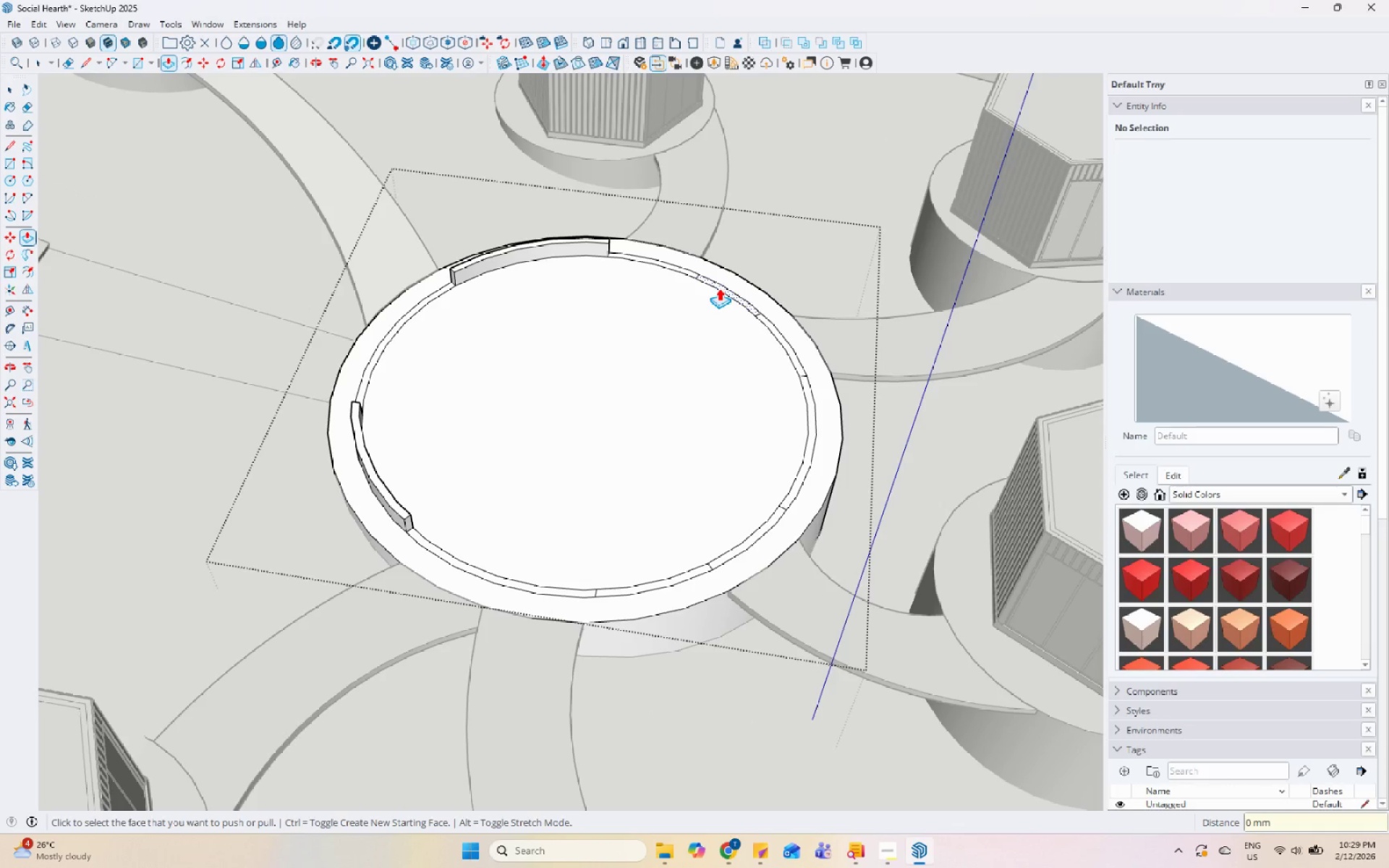 
double_click([719, 288])
 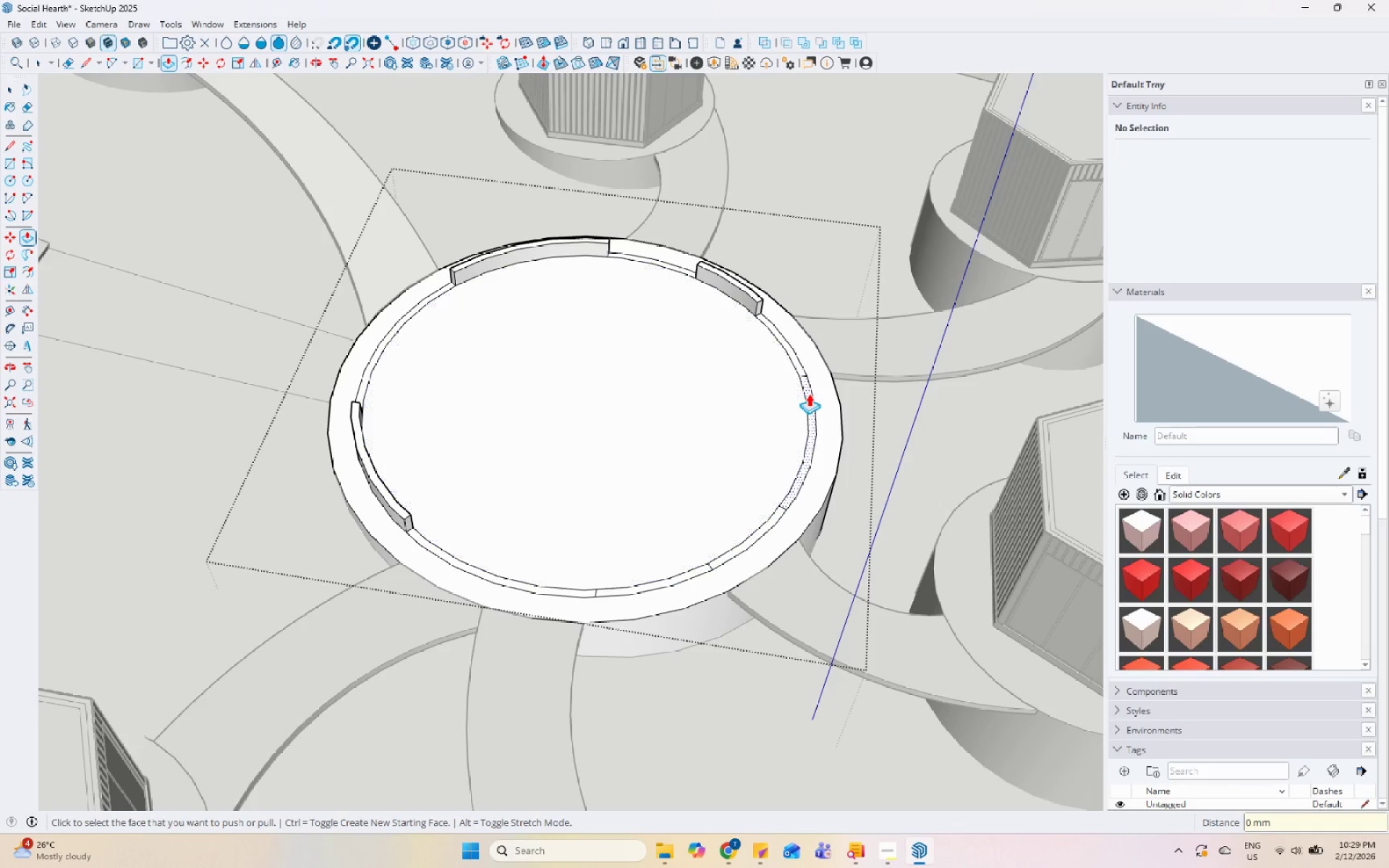 
double_click([809, 393])
 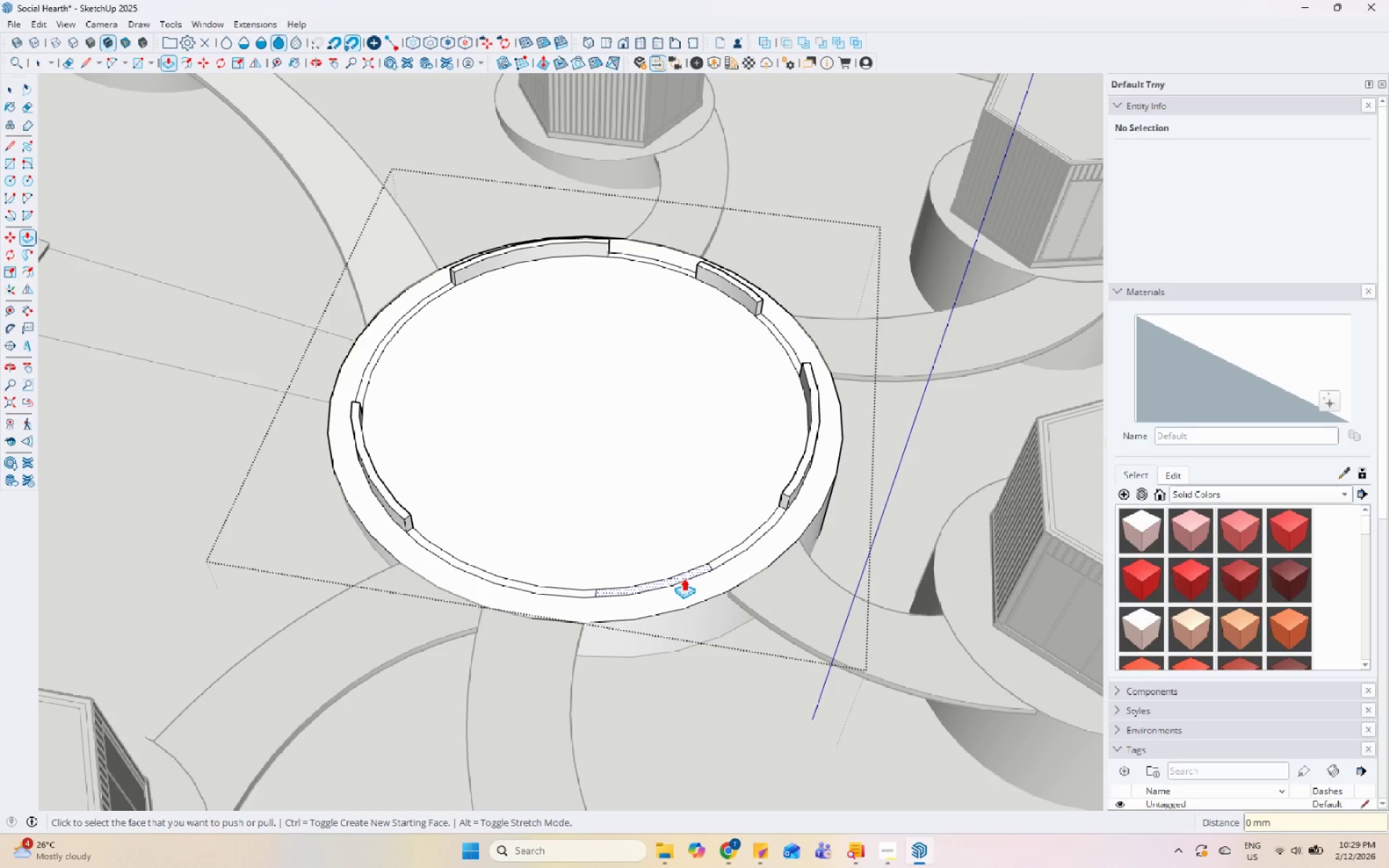 
double_click([684, 578])
 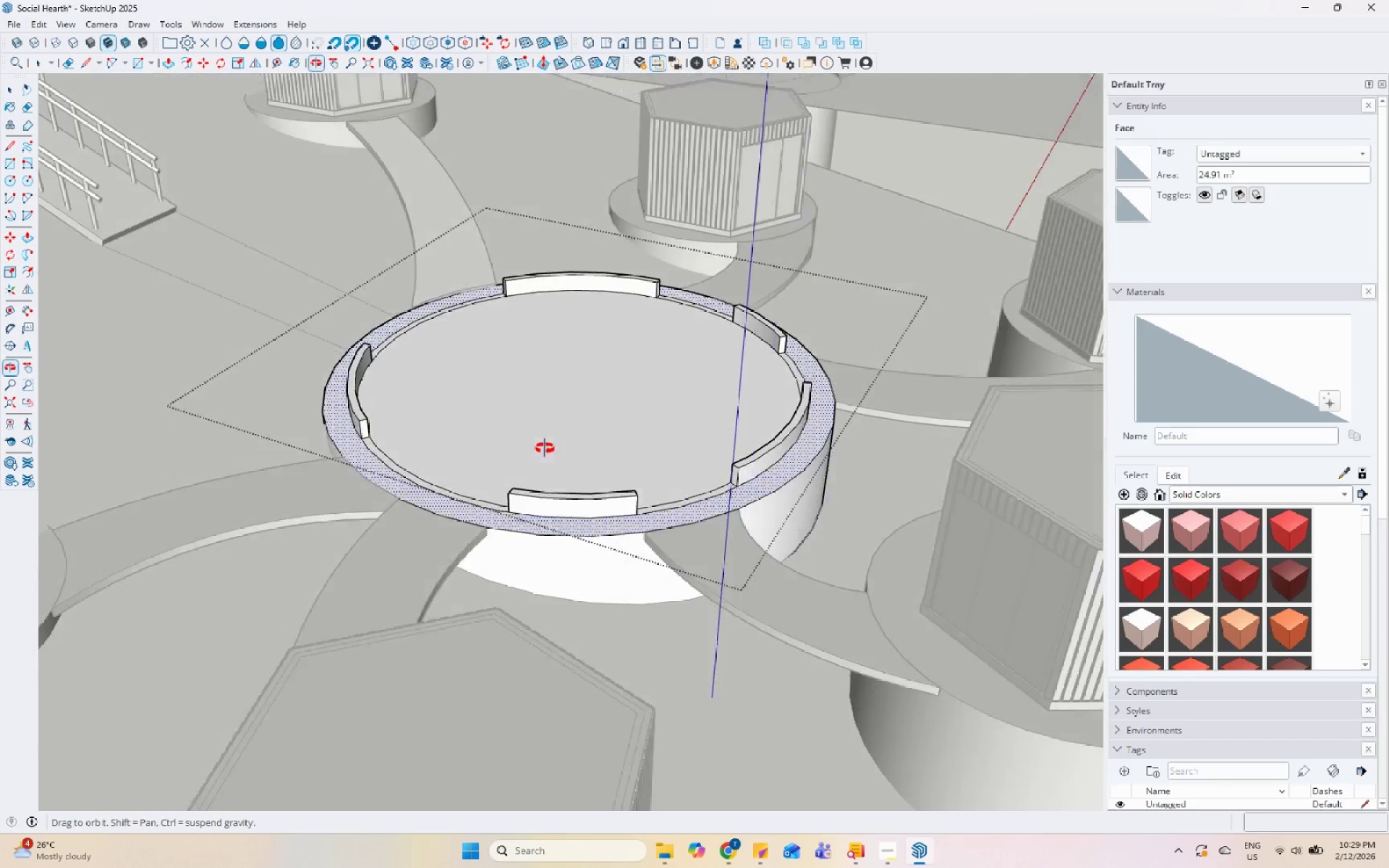 
key(Space)
 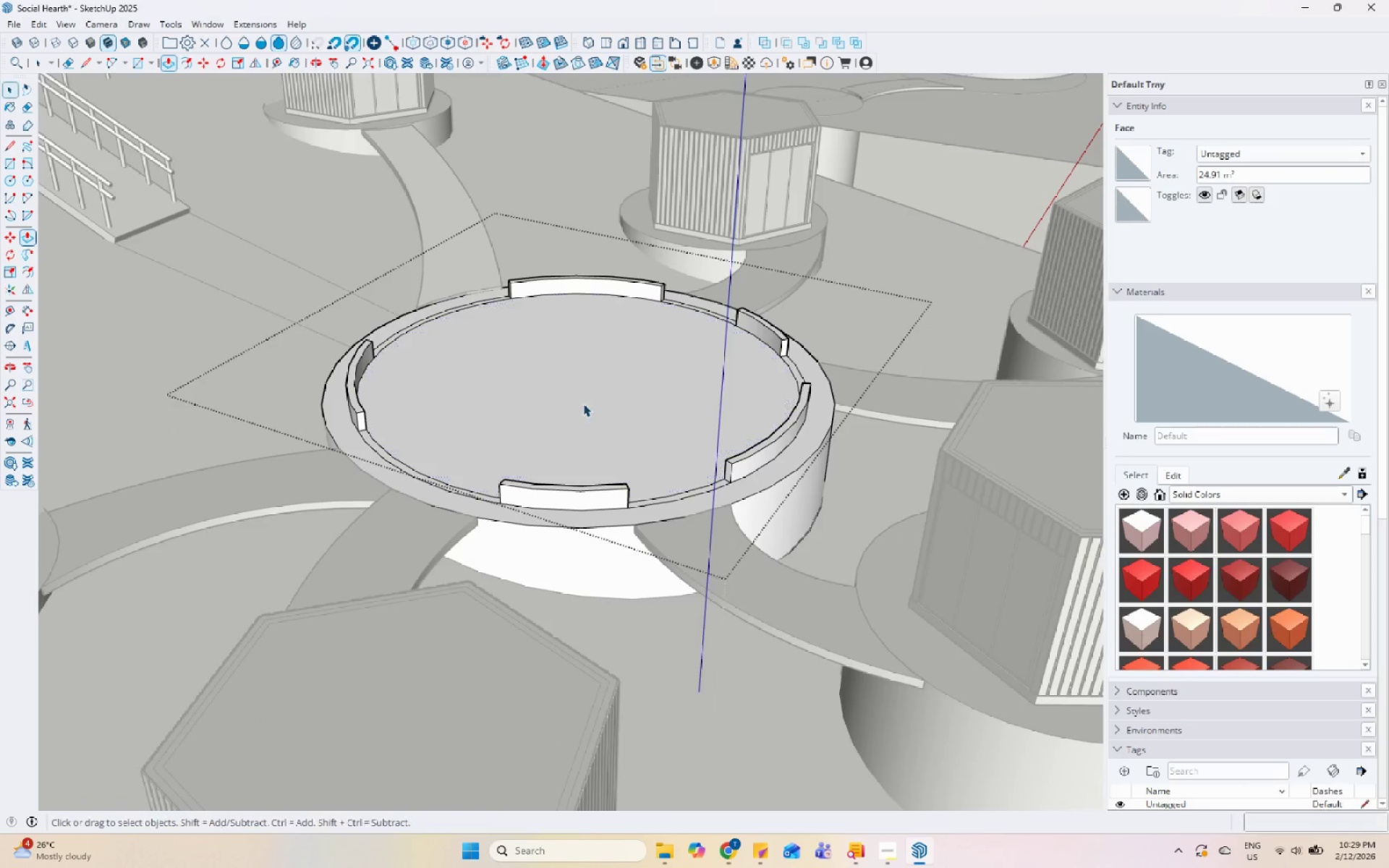 
key(Escape)
 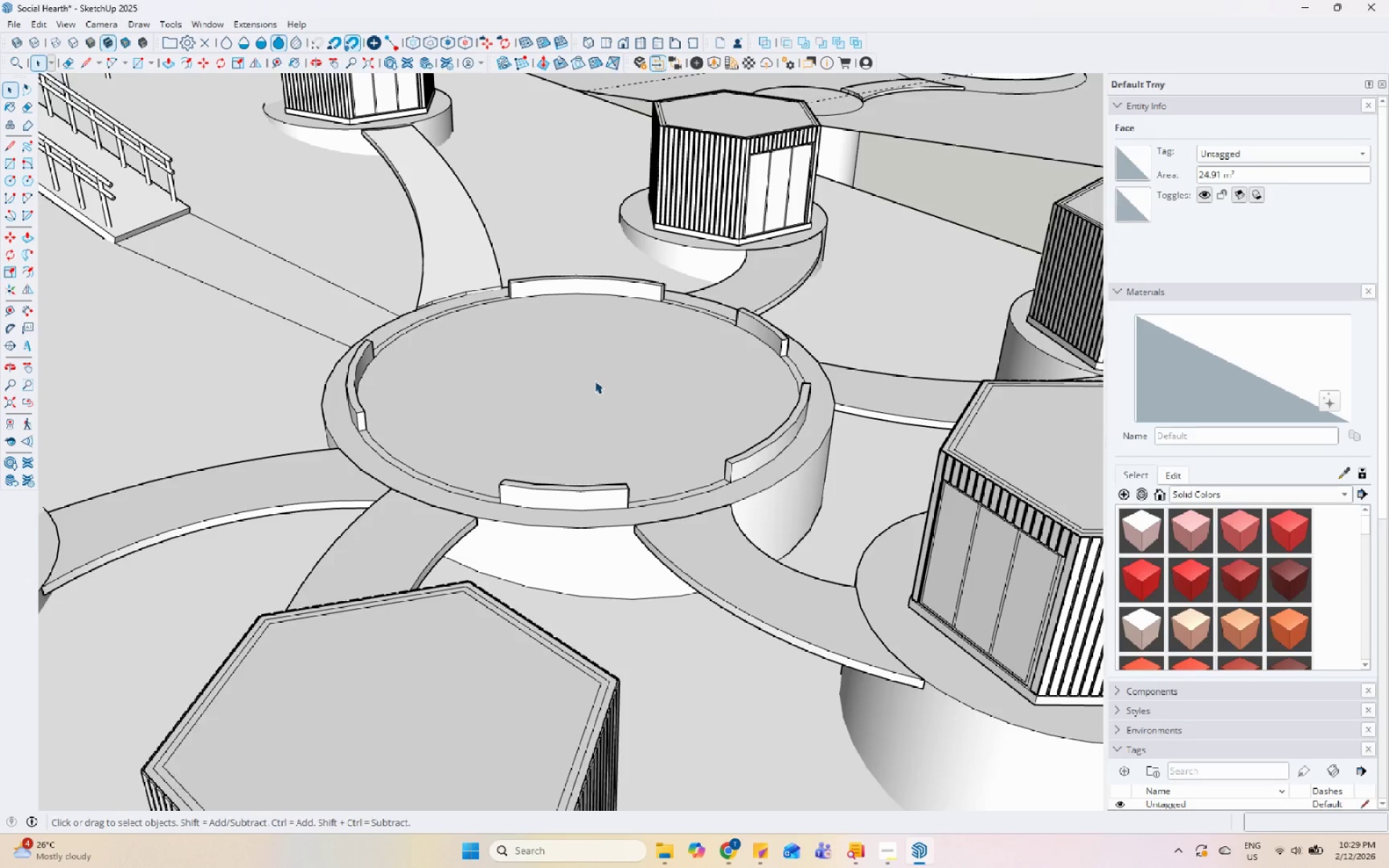 
key(Escape)
 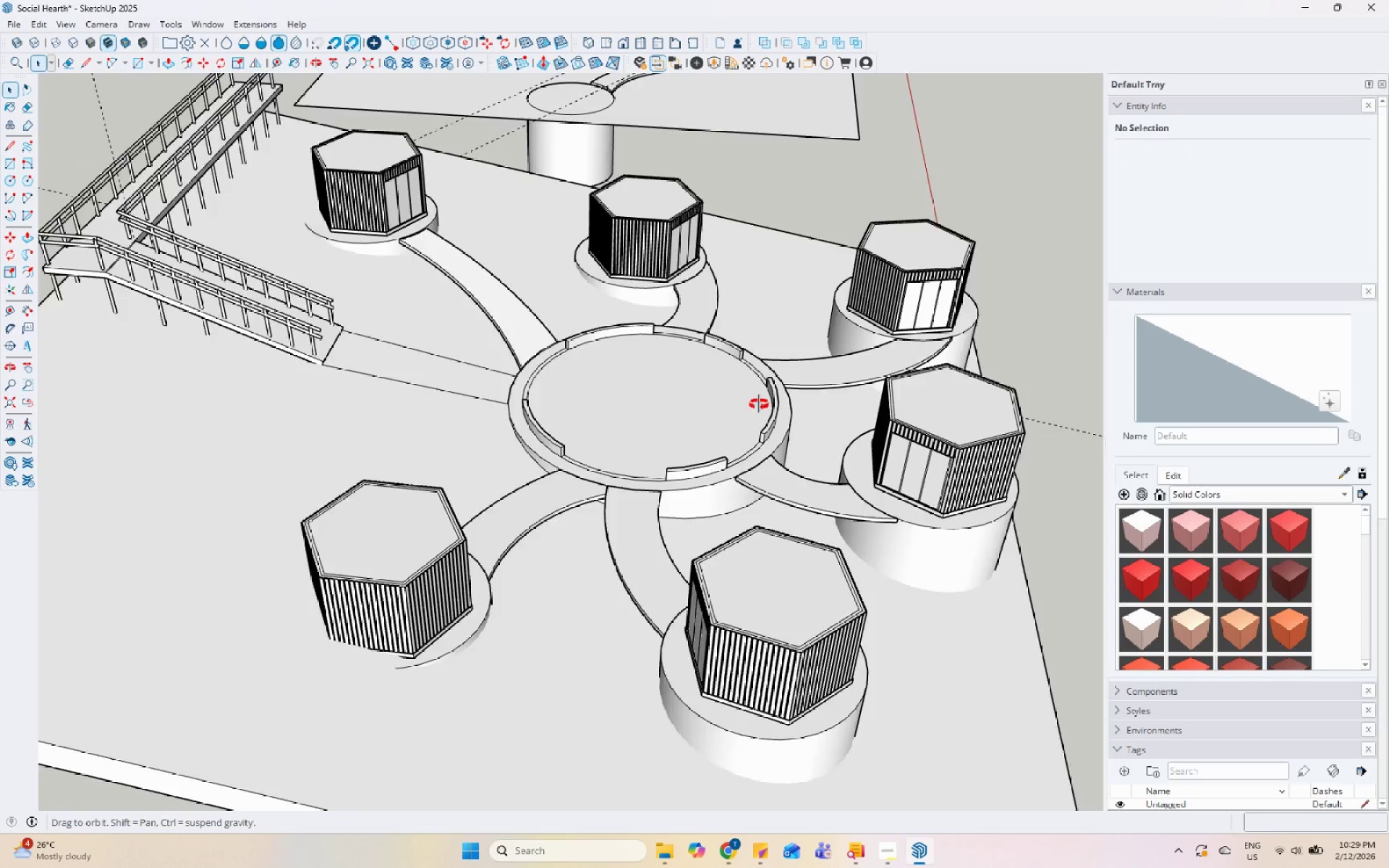 
scroll: coordinate [594, 378], scroll_direction: down, amount: 6.0
 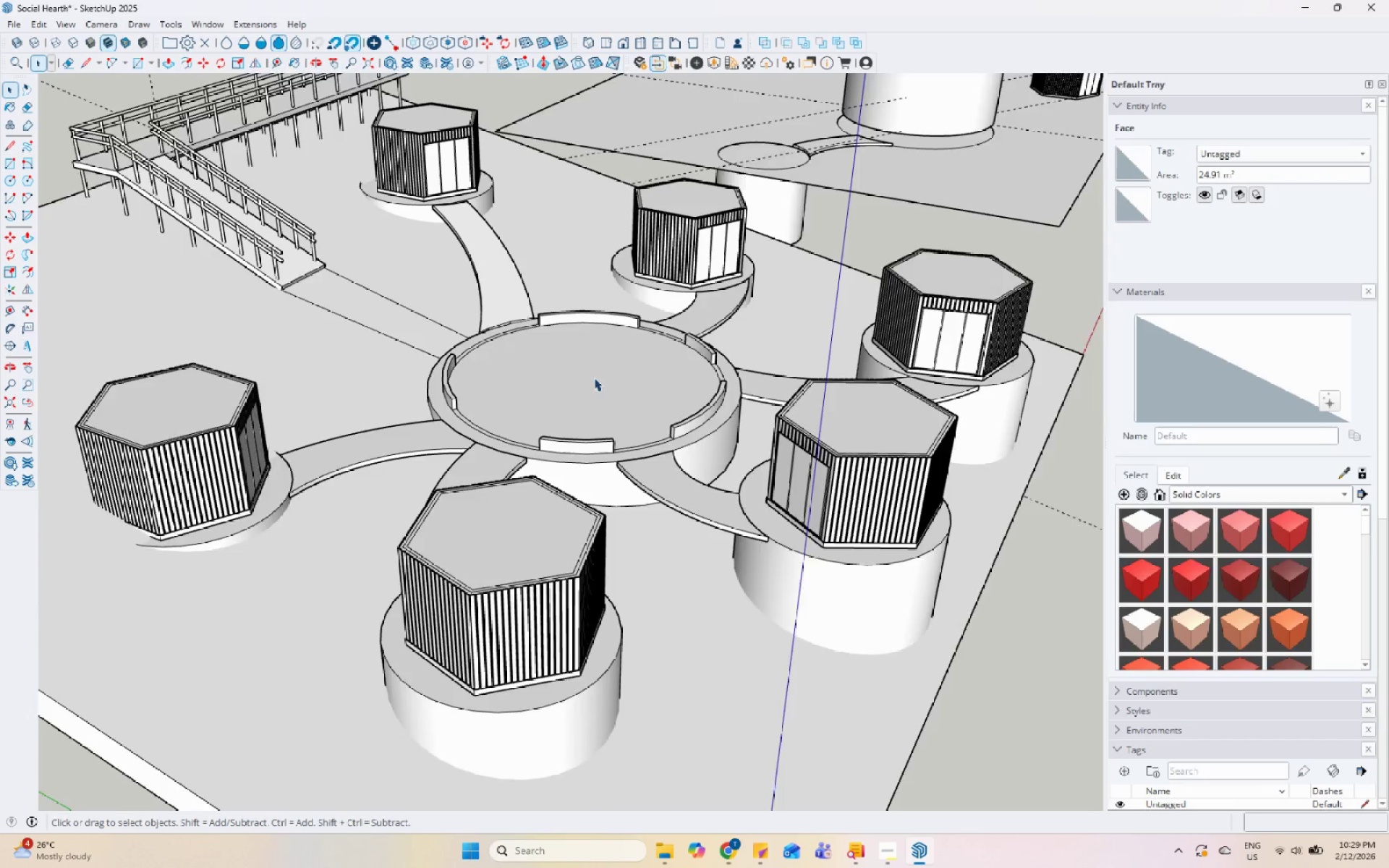 
scroll: coordinate [534, 326], scroll_direction: up, amount: 2.0
 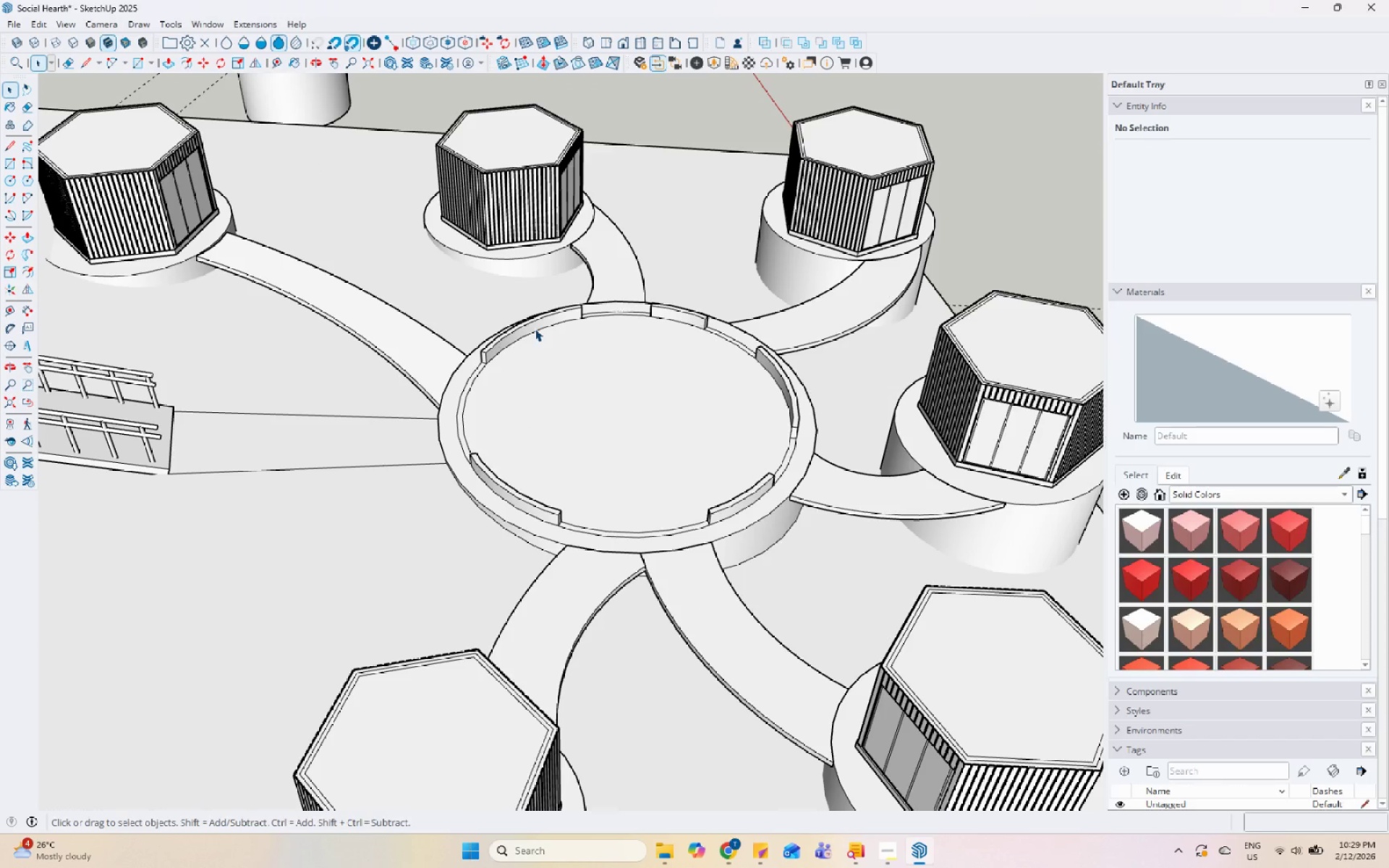 
wait(8.78)
 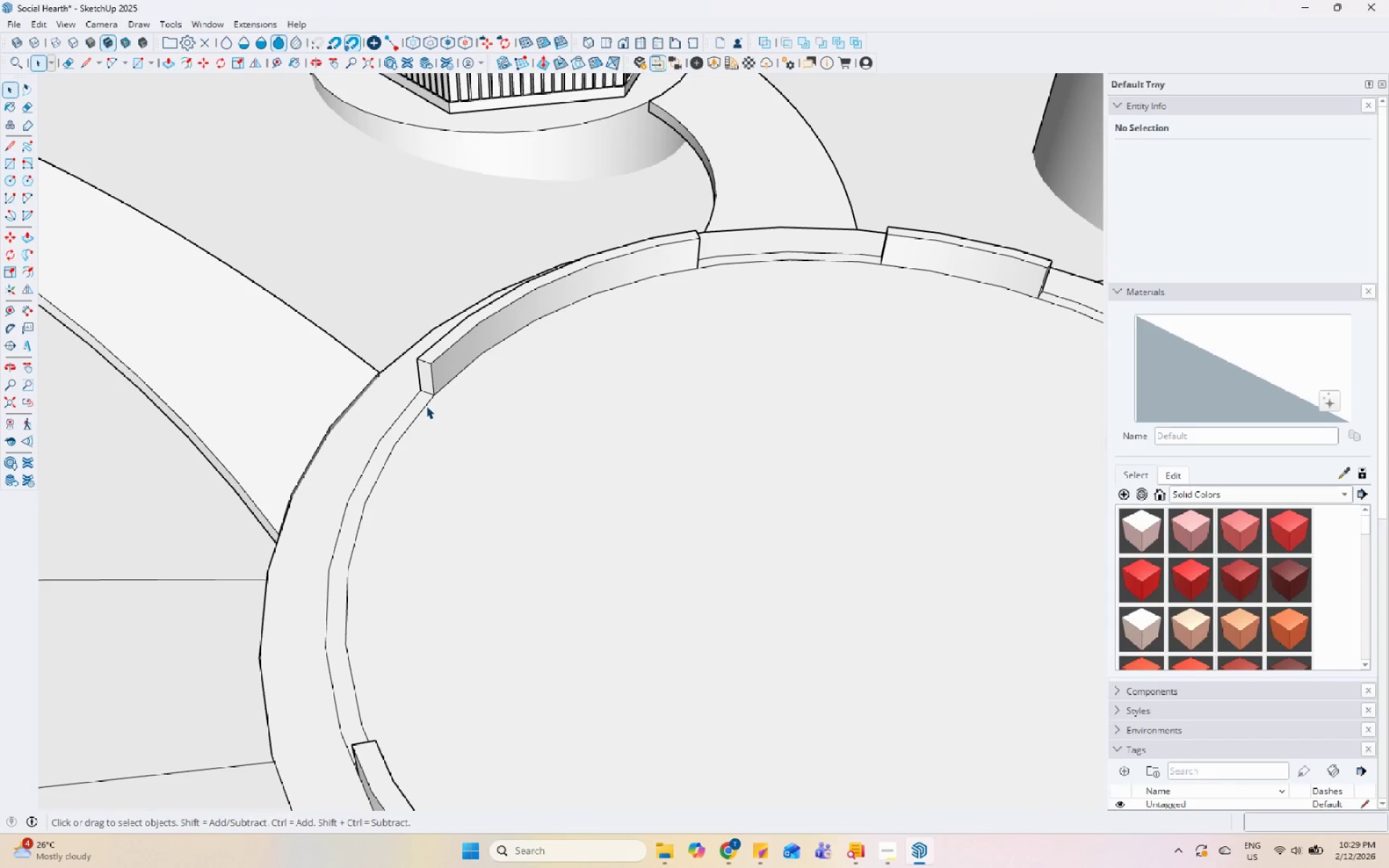 
left_click([426, 406])
 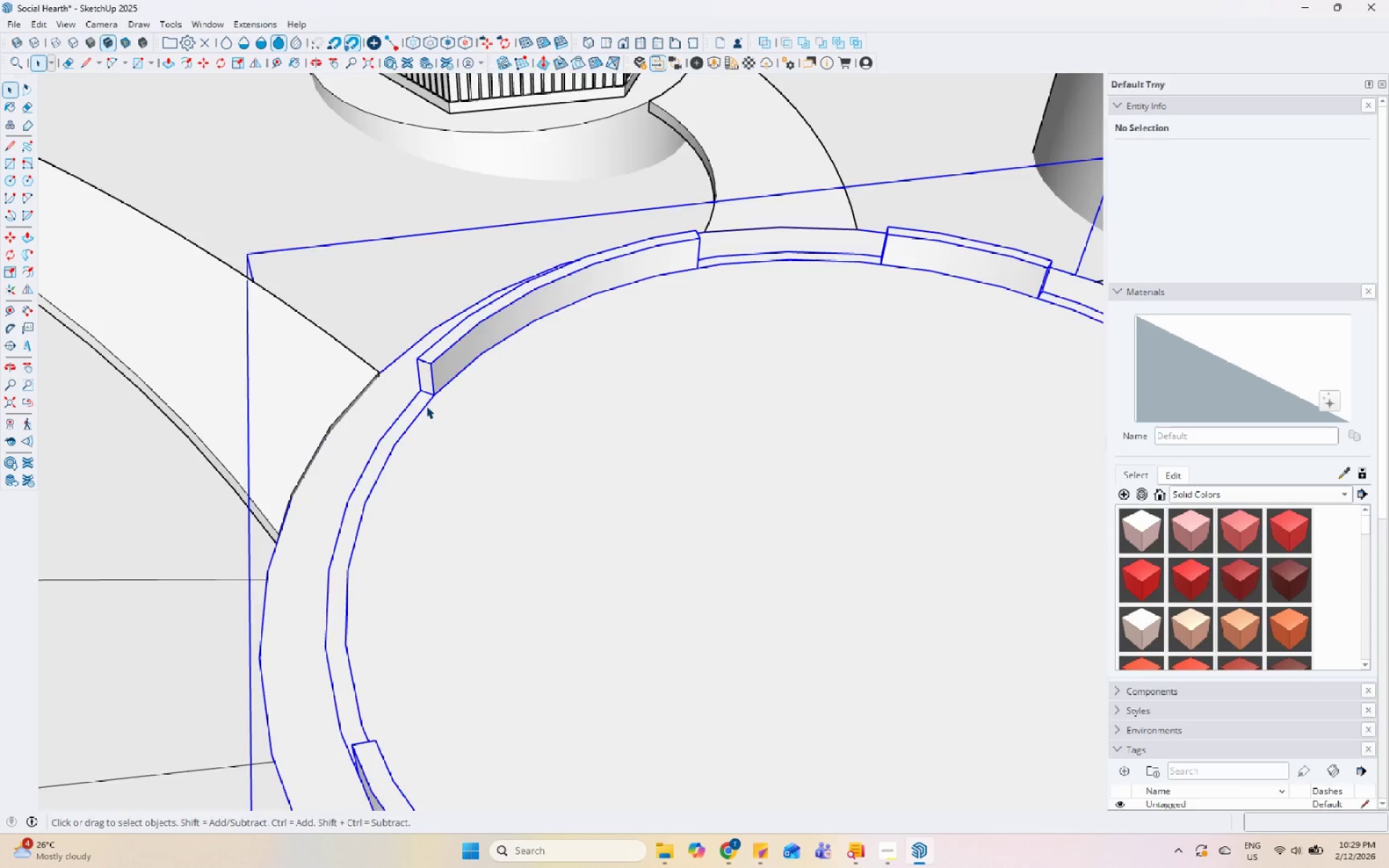 
scroll: coordinate [480, 382], scroll_direction: up, amount: 10.0
 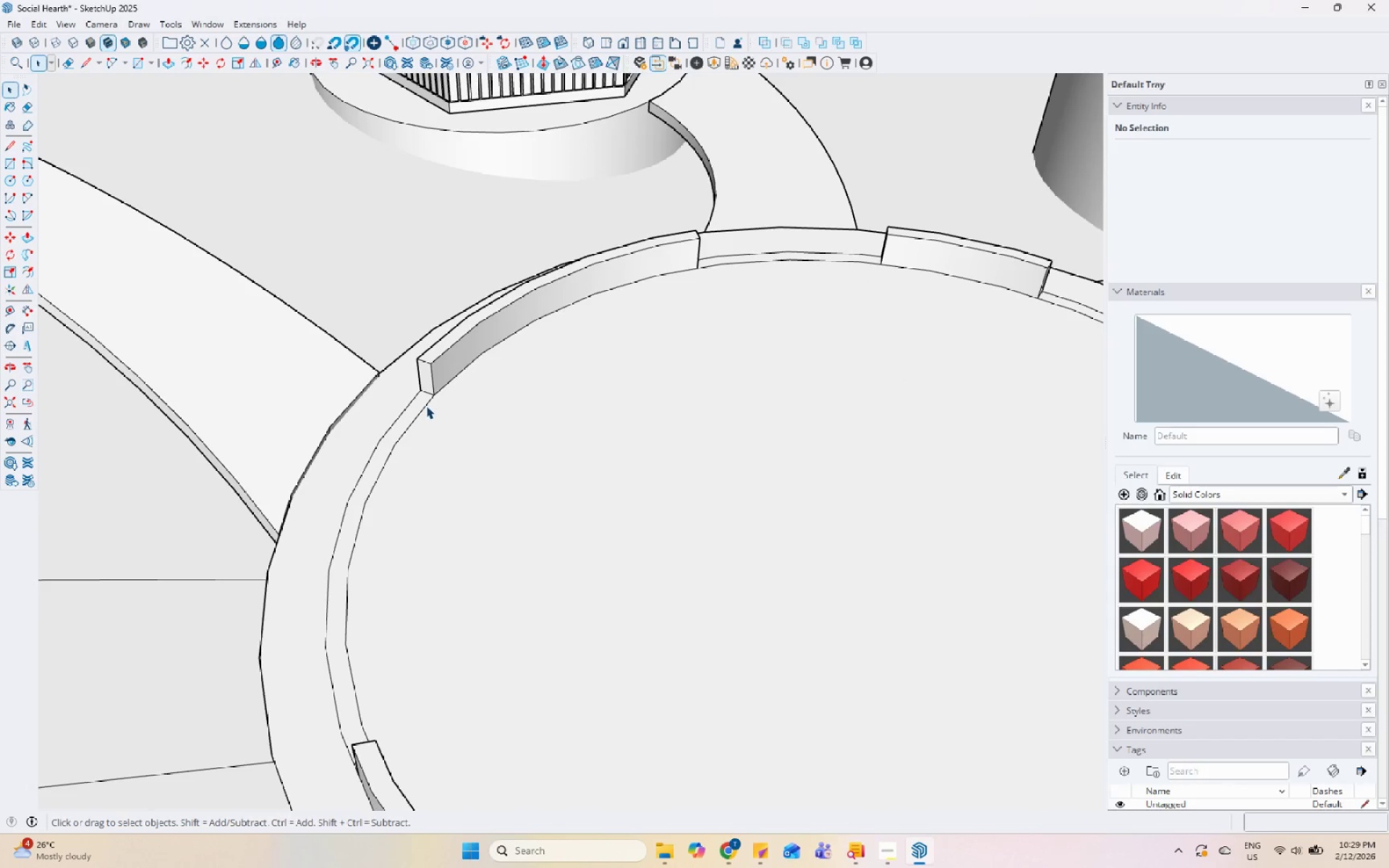 
double_click([426, 406])
 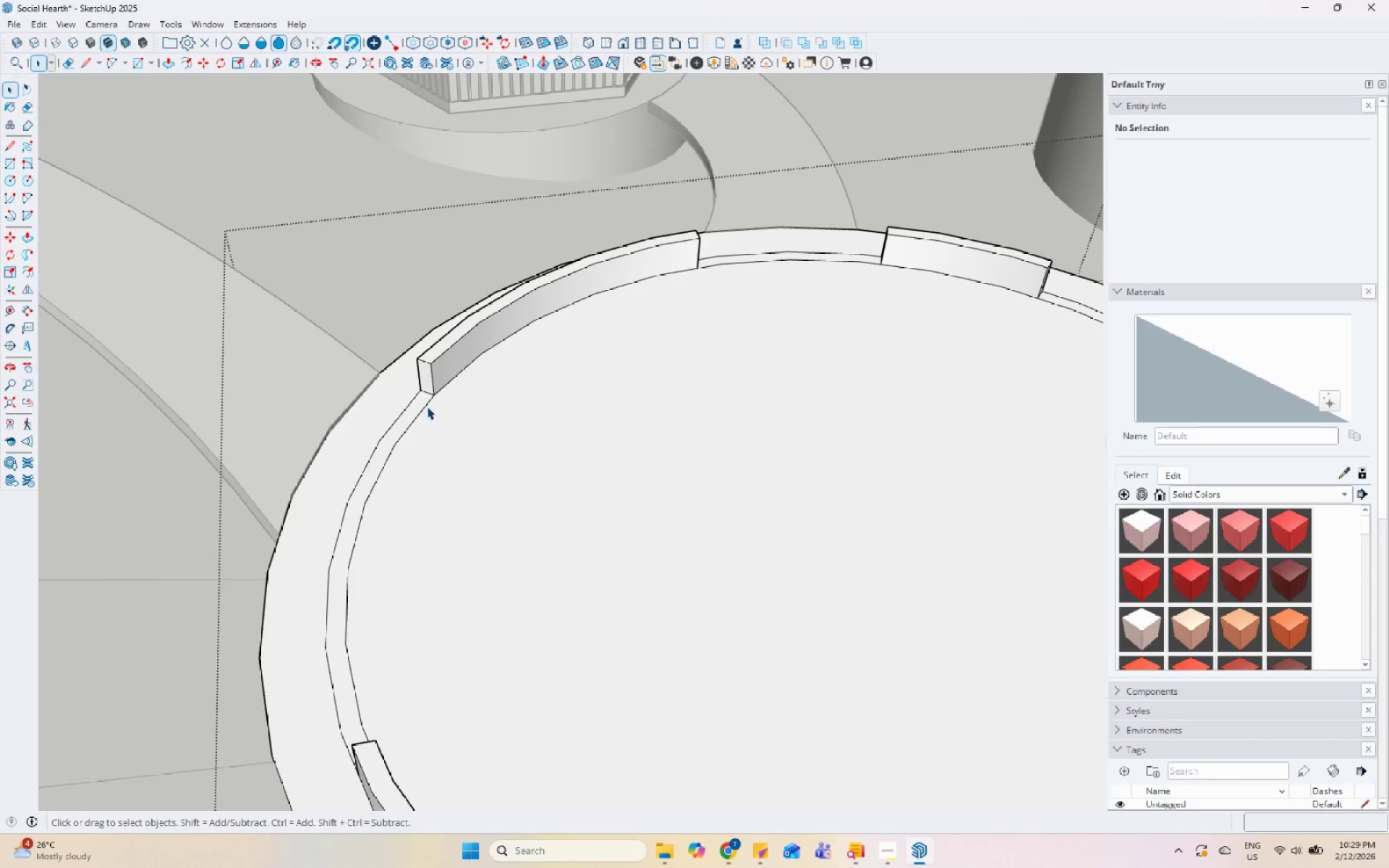 
key(Escape)
 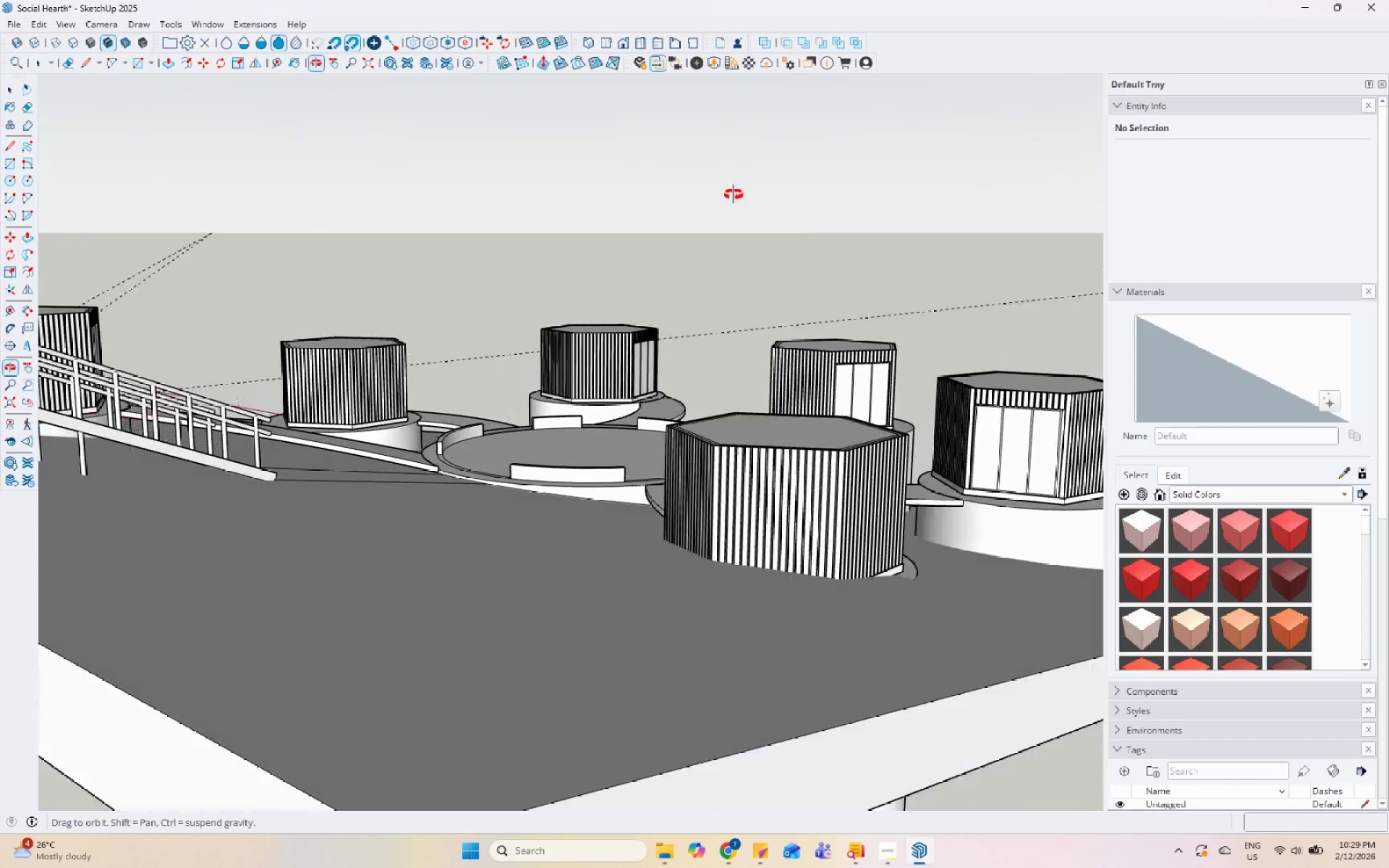 
scroll: coordinate [455, 443], scroll_direction: down, amount: 13.0
 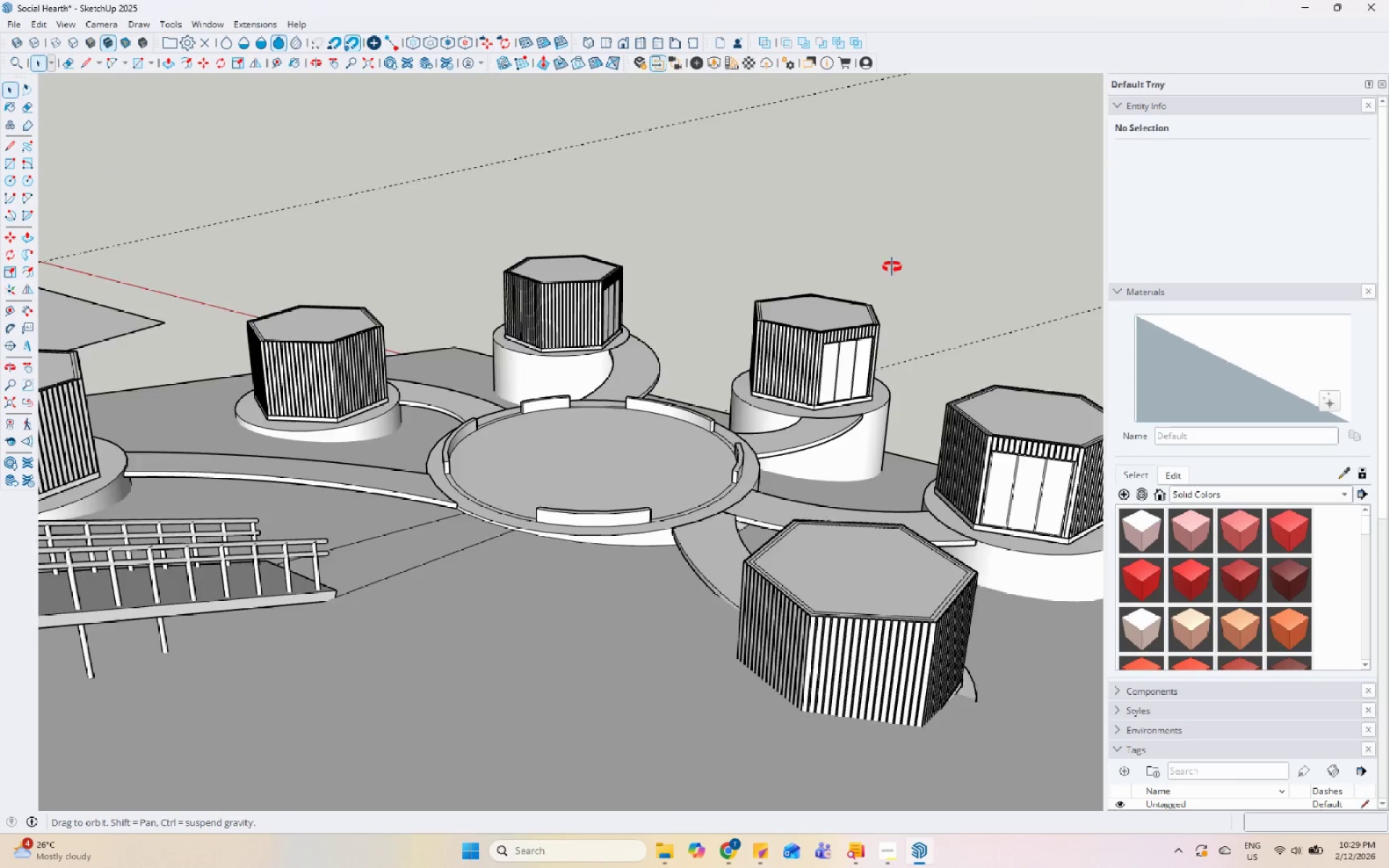 
scroll: coordinate [577, 401], scroll_direction: up, amount: 6.0
 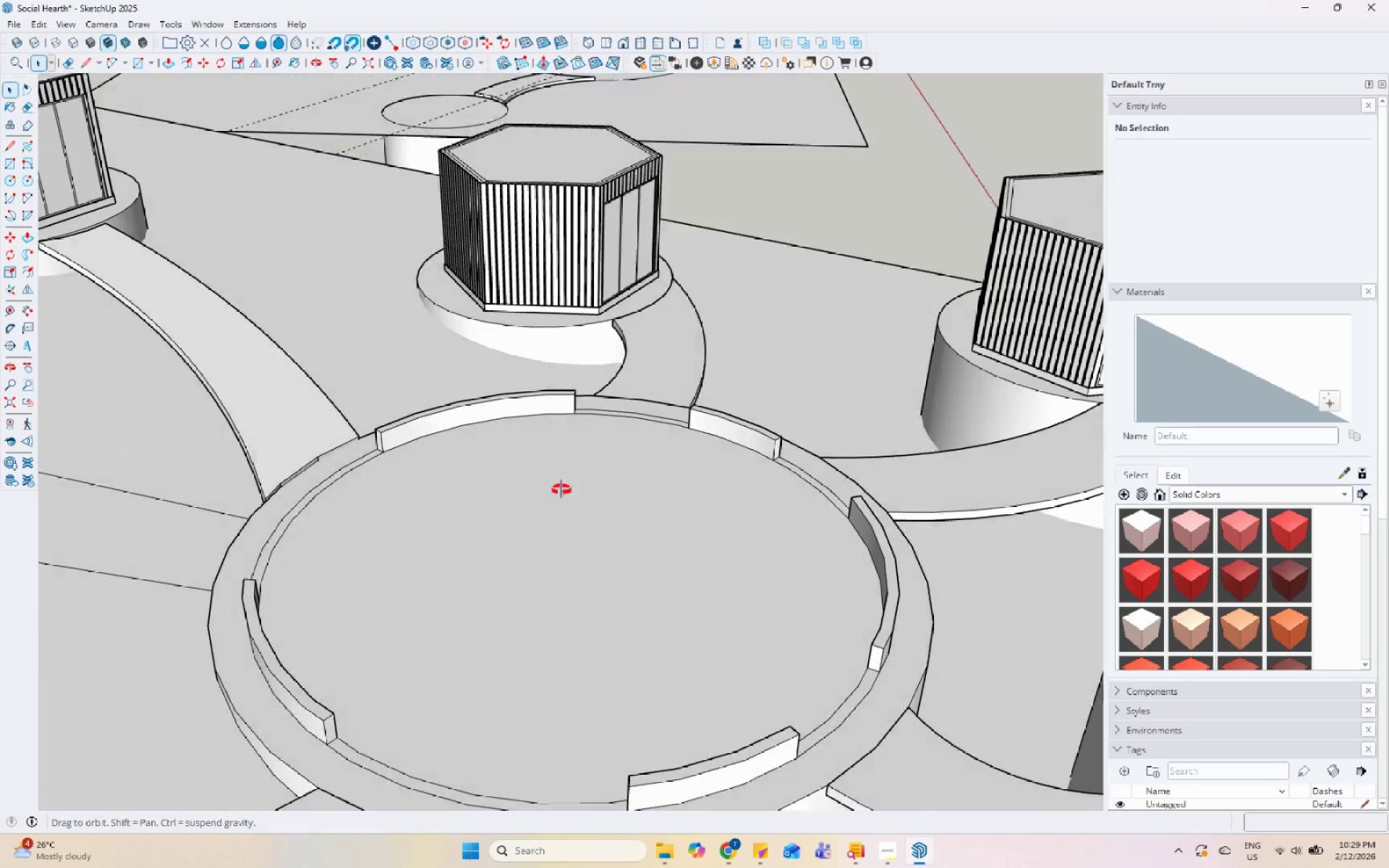 
scroll: coordinate [657, 419], scroll_direction: down, amount: 9.0
 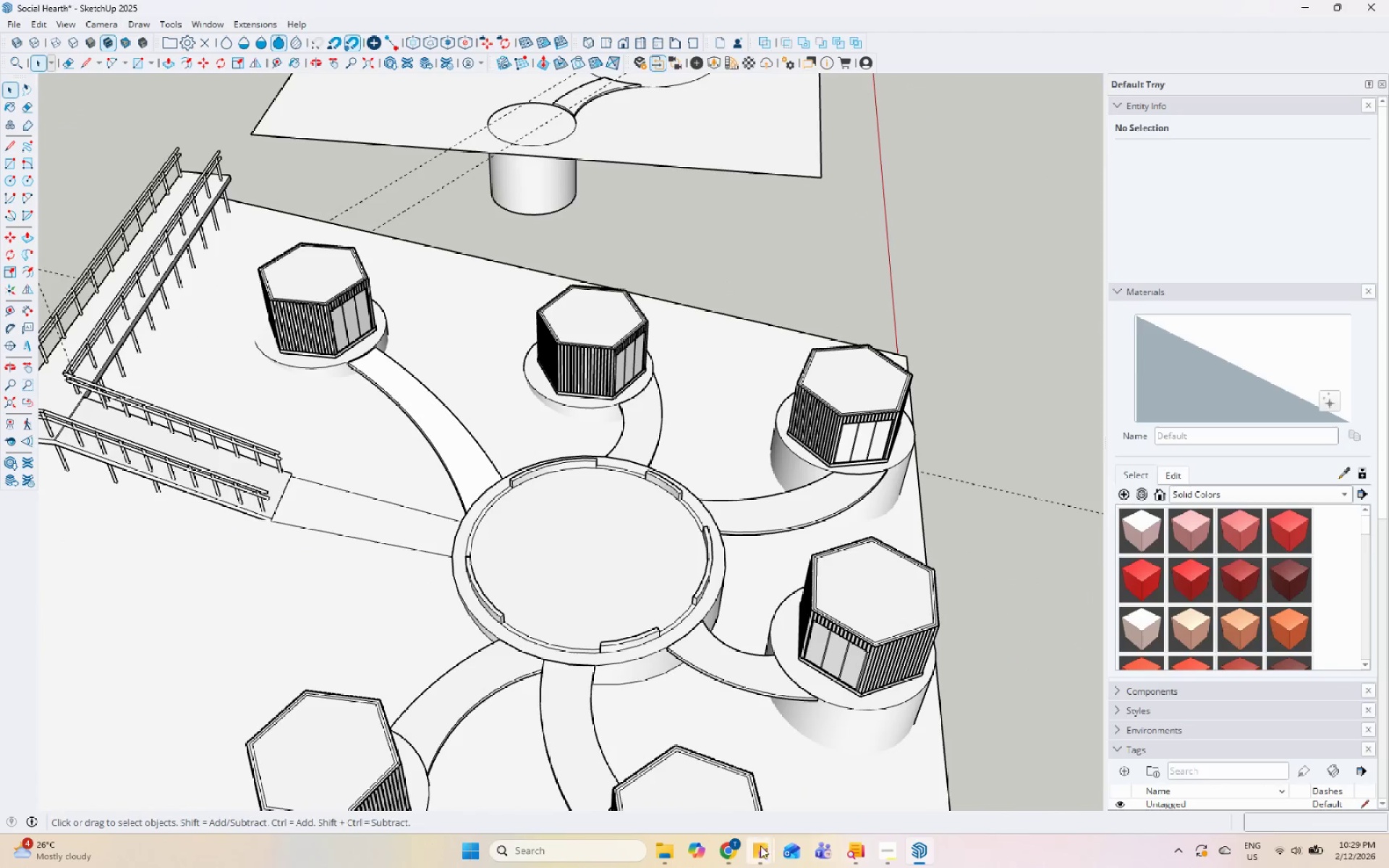 
left_click([725, 847])
 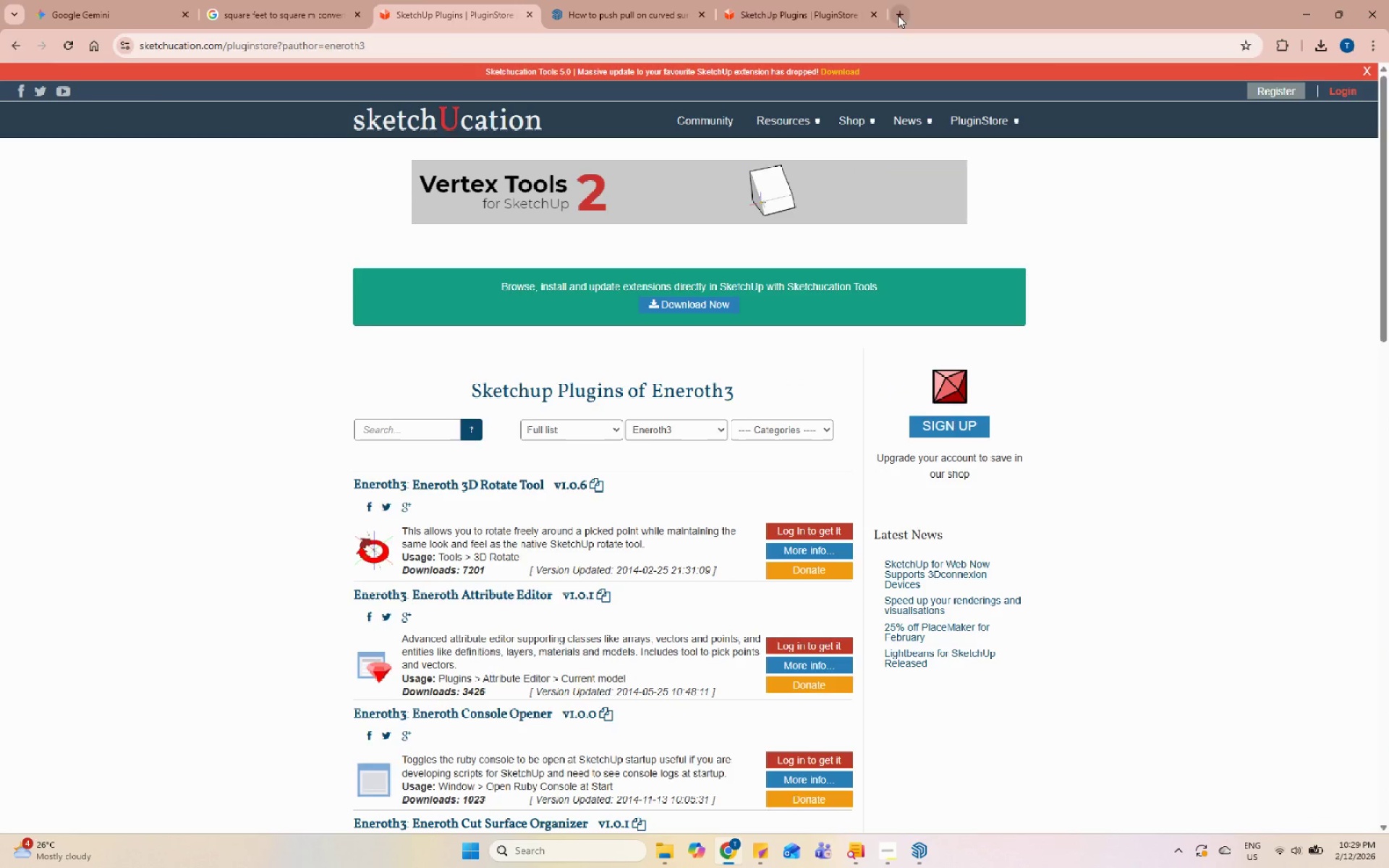 
double_click([891, 42])
 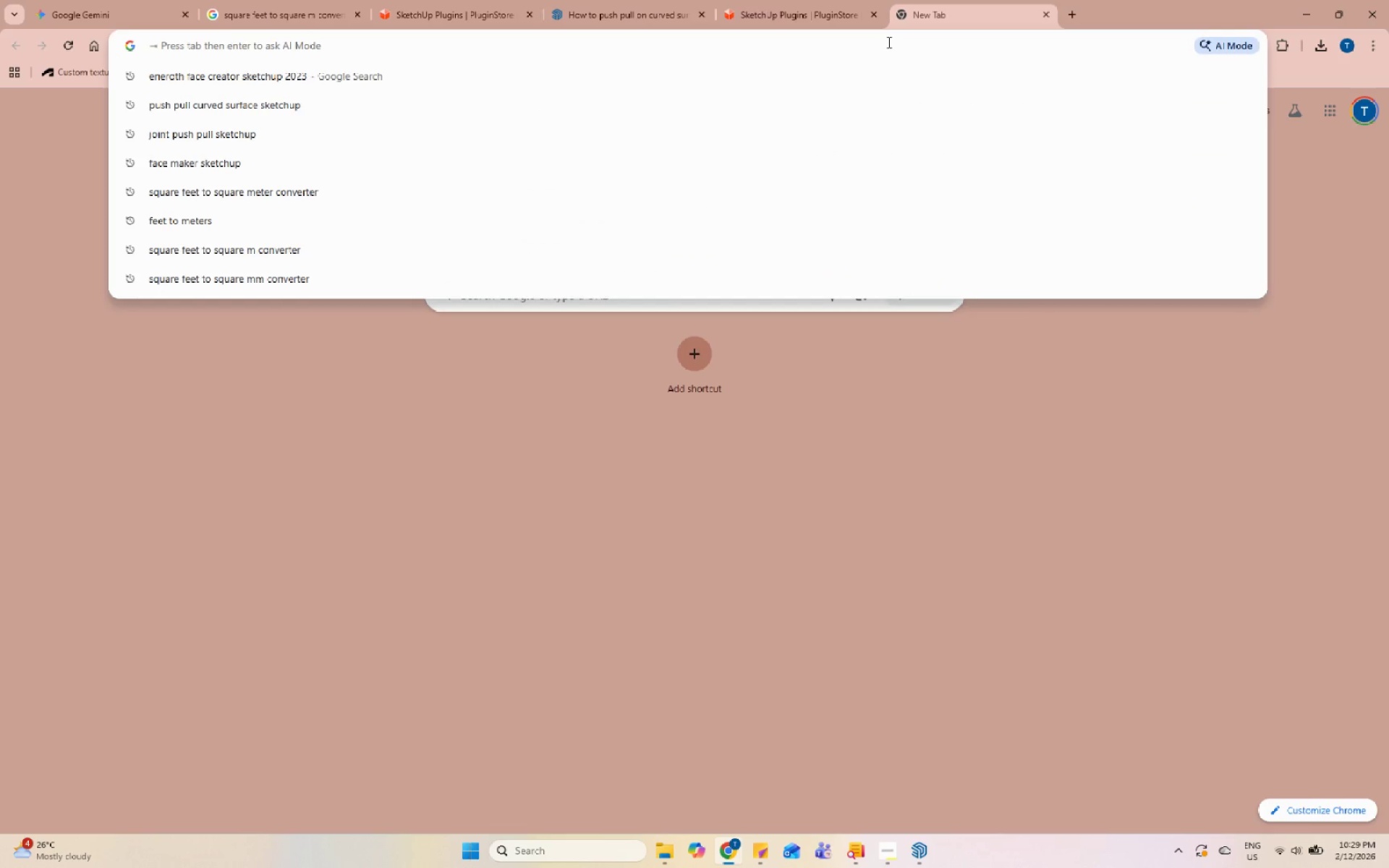 
type(3d ware)
 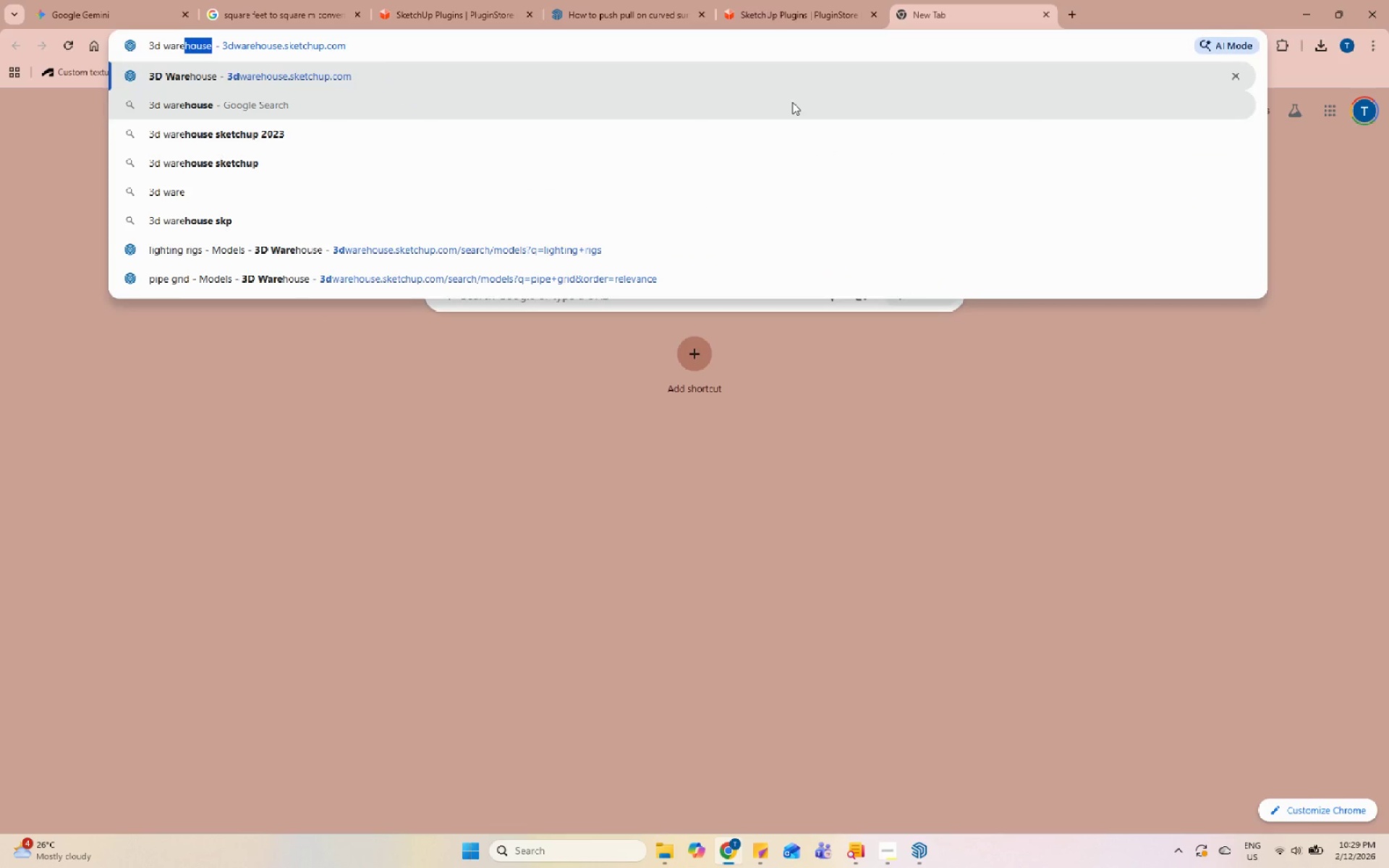 
left_click([794, 84])
 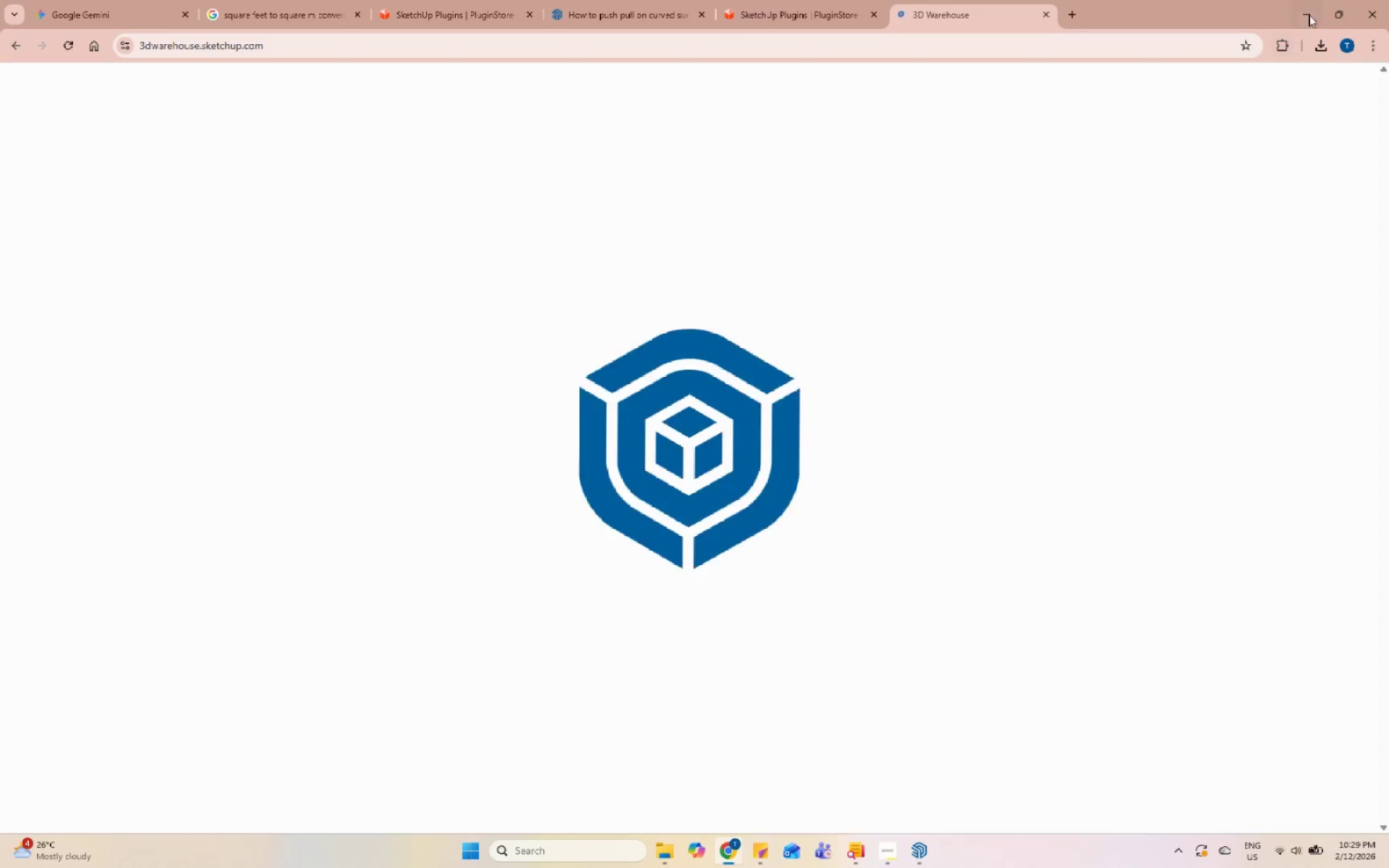 
left_click([1312, 11])
 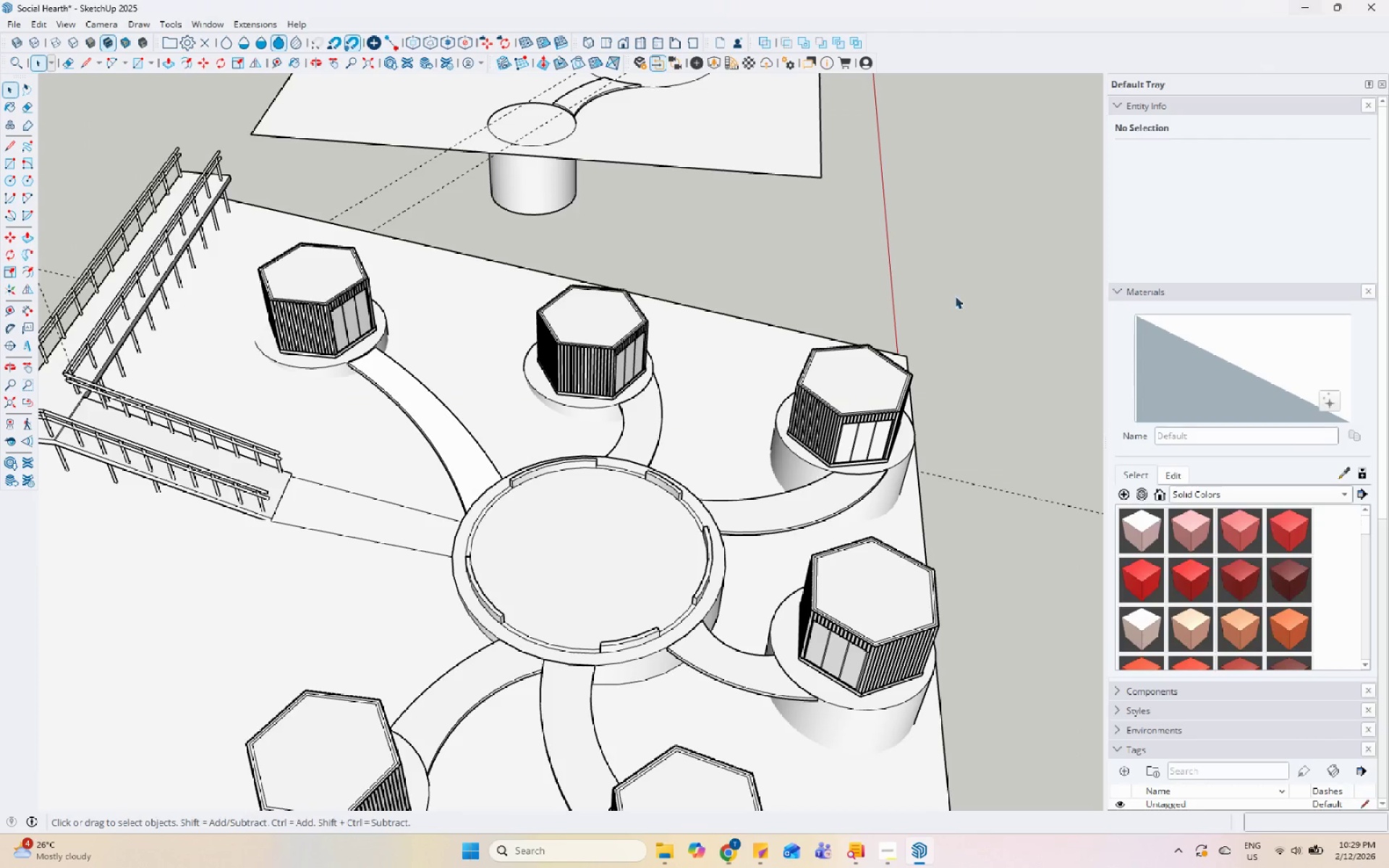 
scroll: coordinate [715, 412], scroll_direction: down, amount: 8.0
 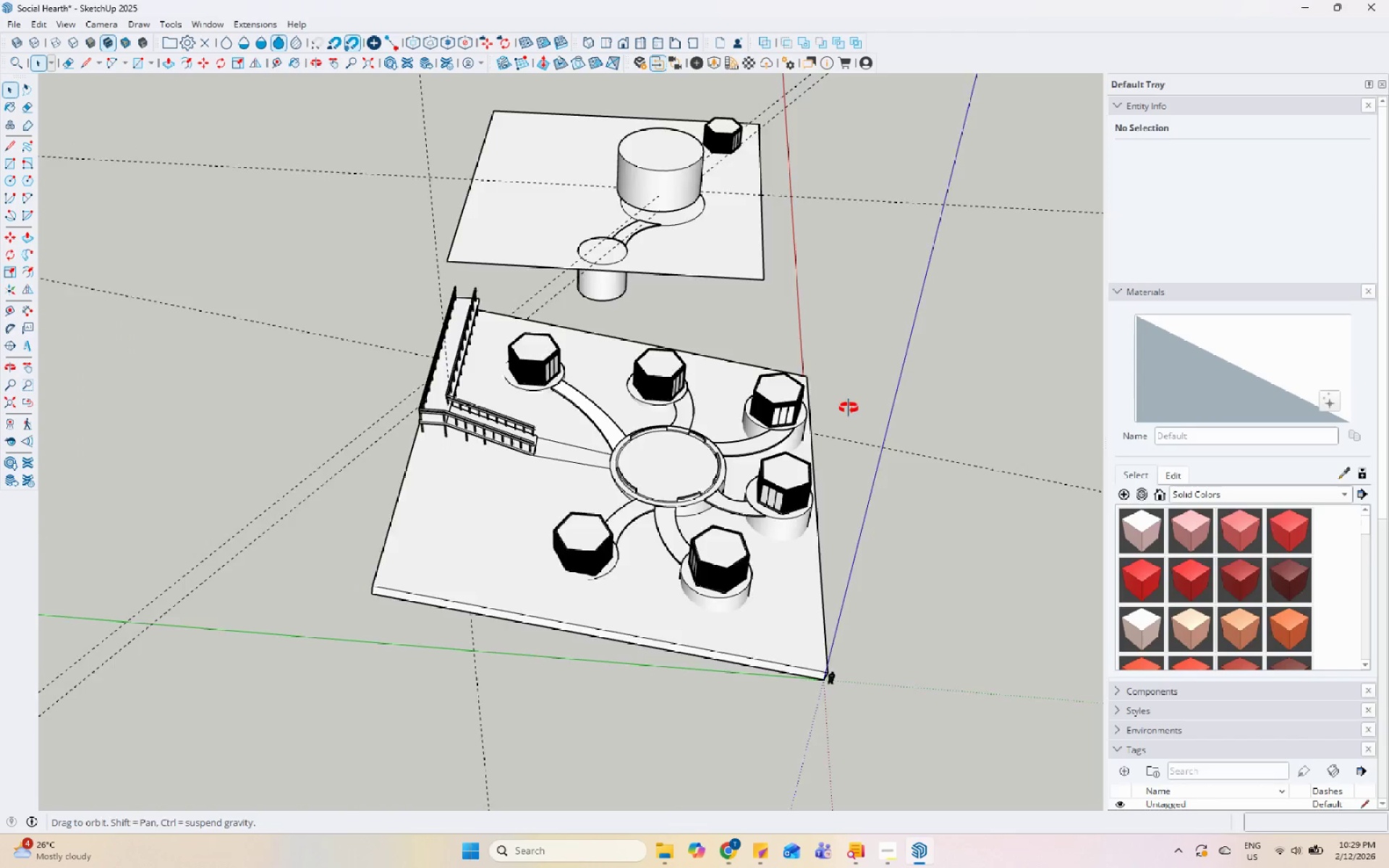 
scroll: coordinate [672, 421], scroll_direction: up, amount: 18.0
 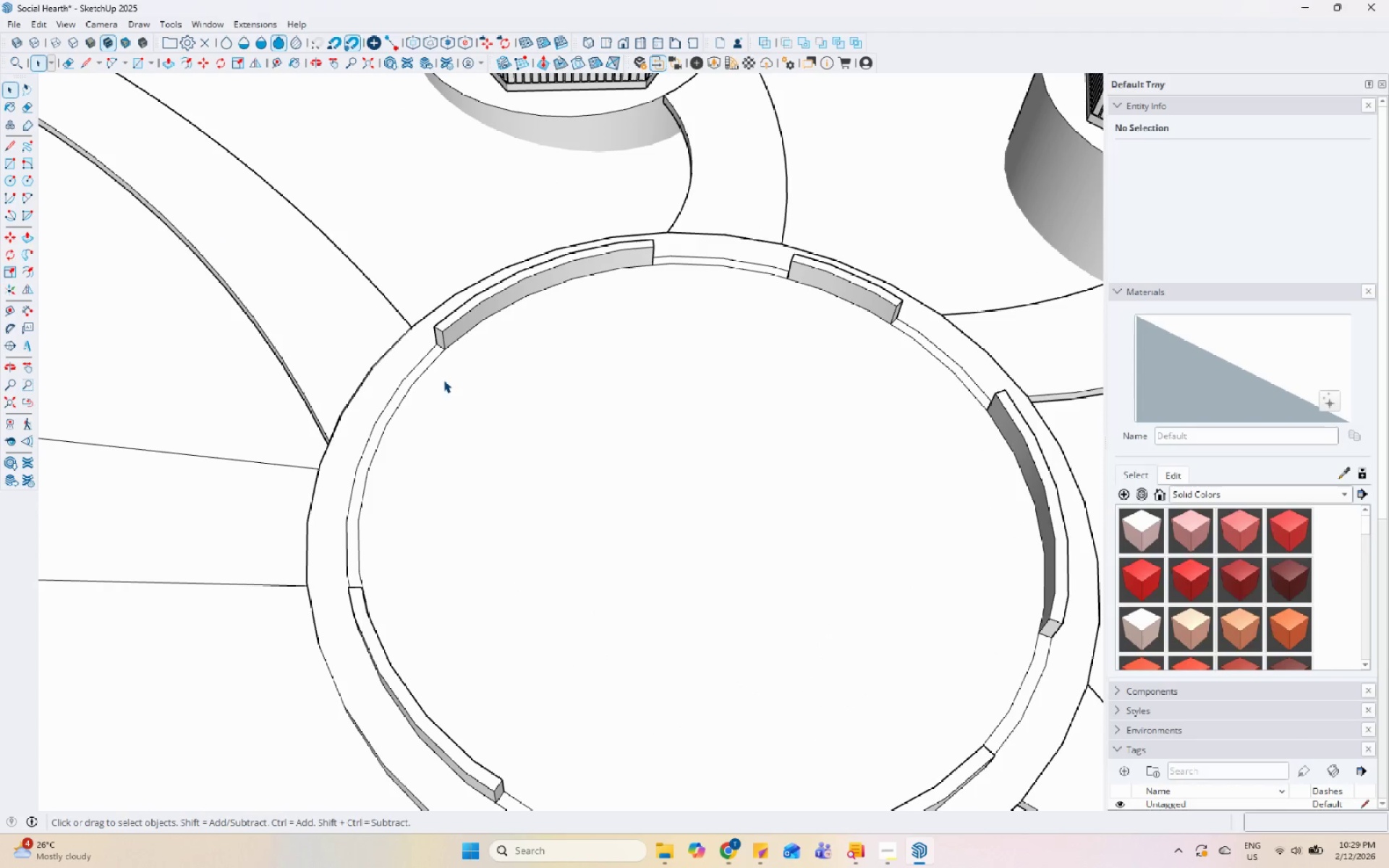 
left_click([816, 146])
 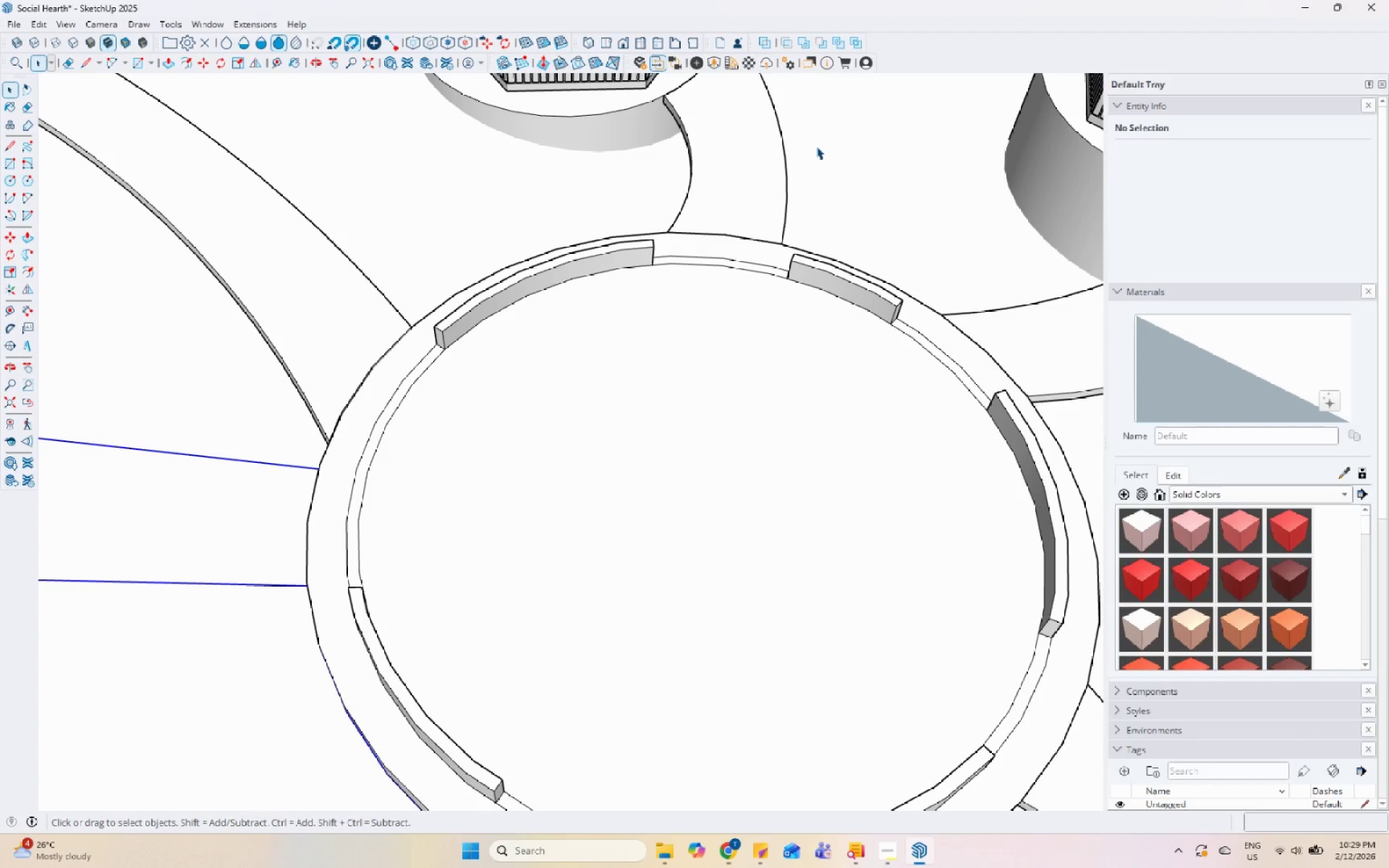 
key(Control+S)
 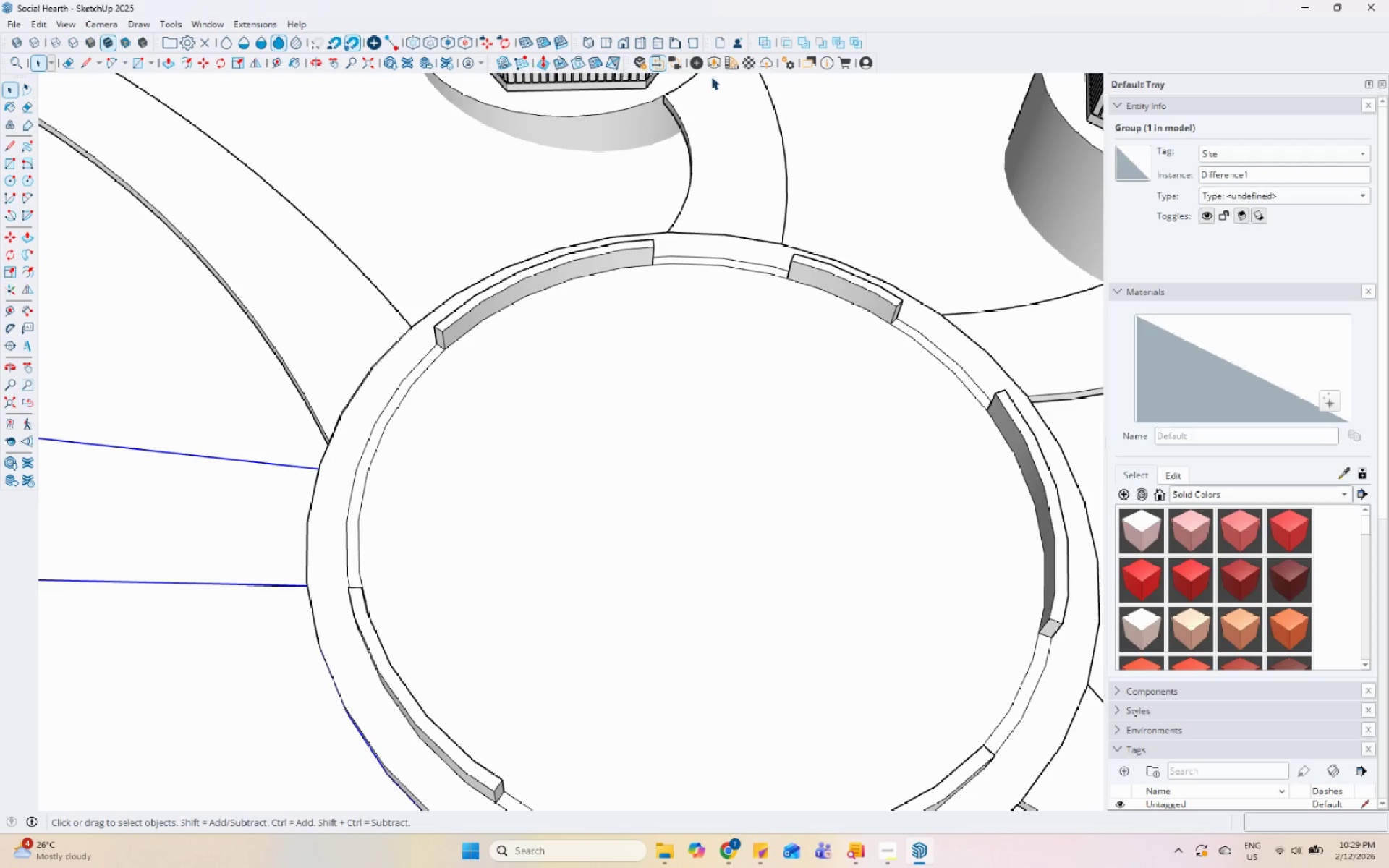 
left_click([708, 64])